 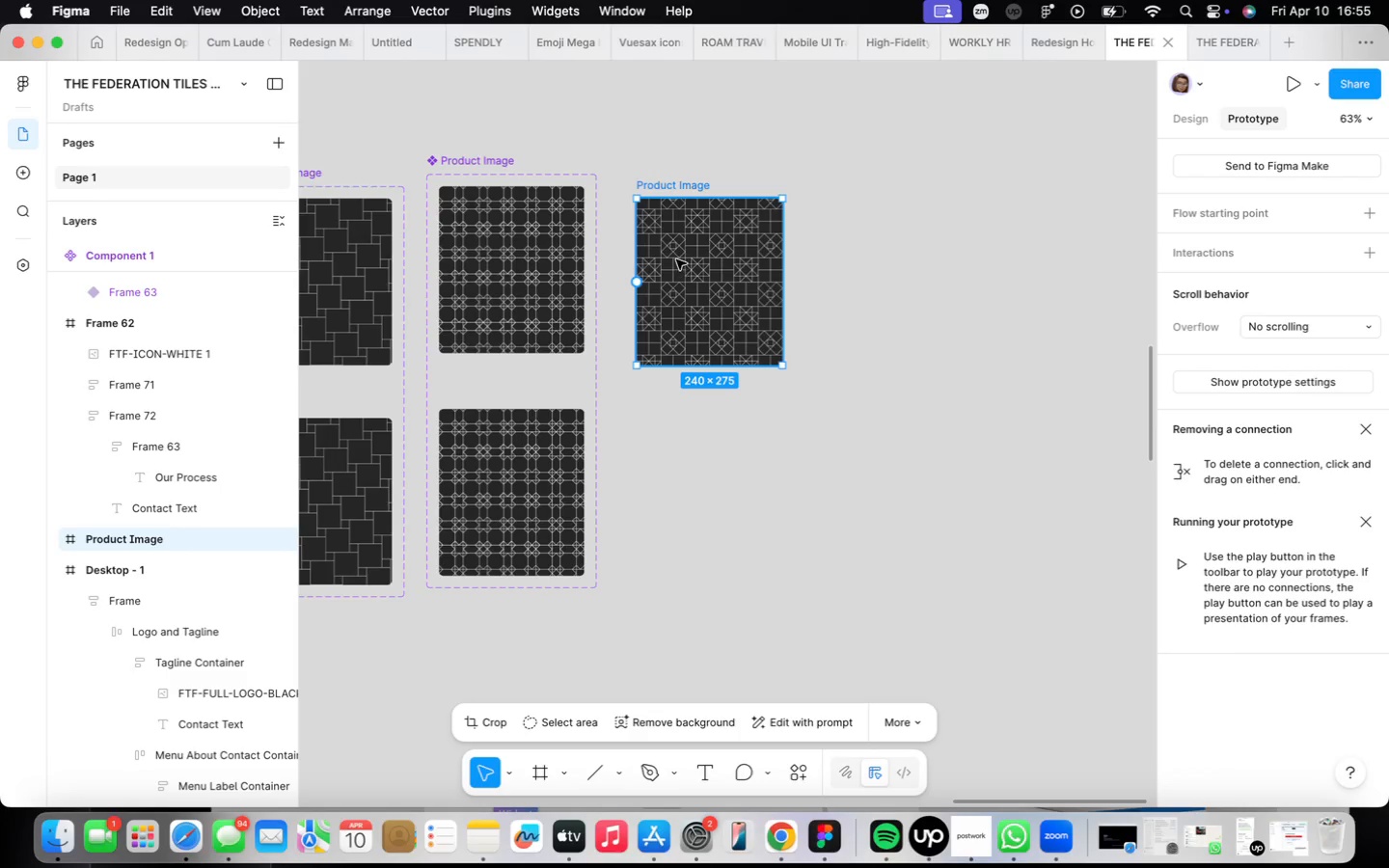 
hold_key(key=OptionLeft, duration=2.34)
 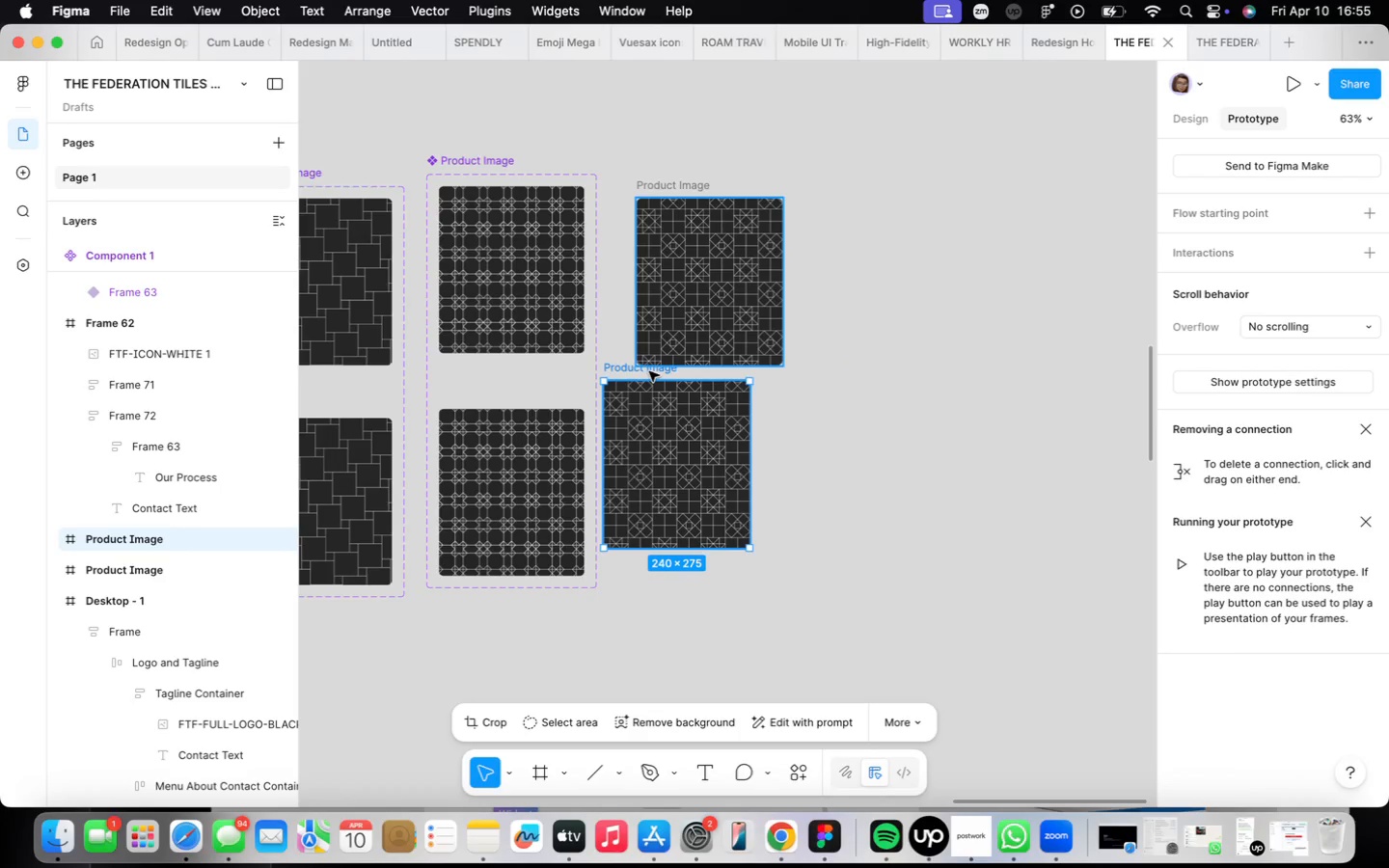 
left_click_drag(start_coordinate=[649, 371], to_coordinate=[682, 387])
 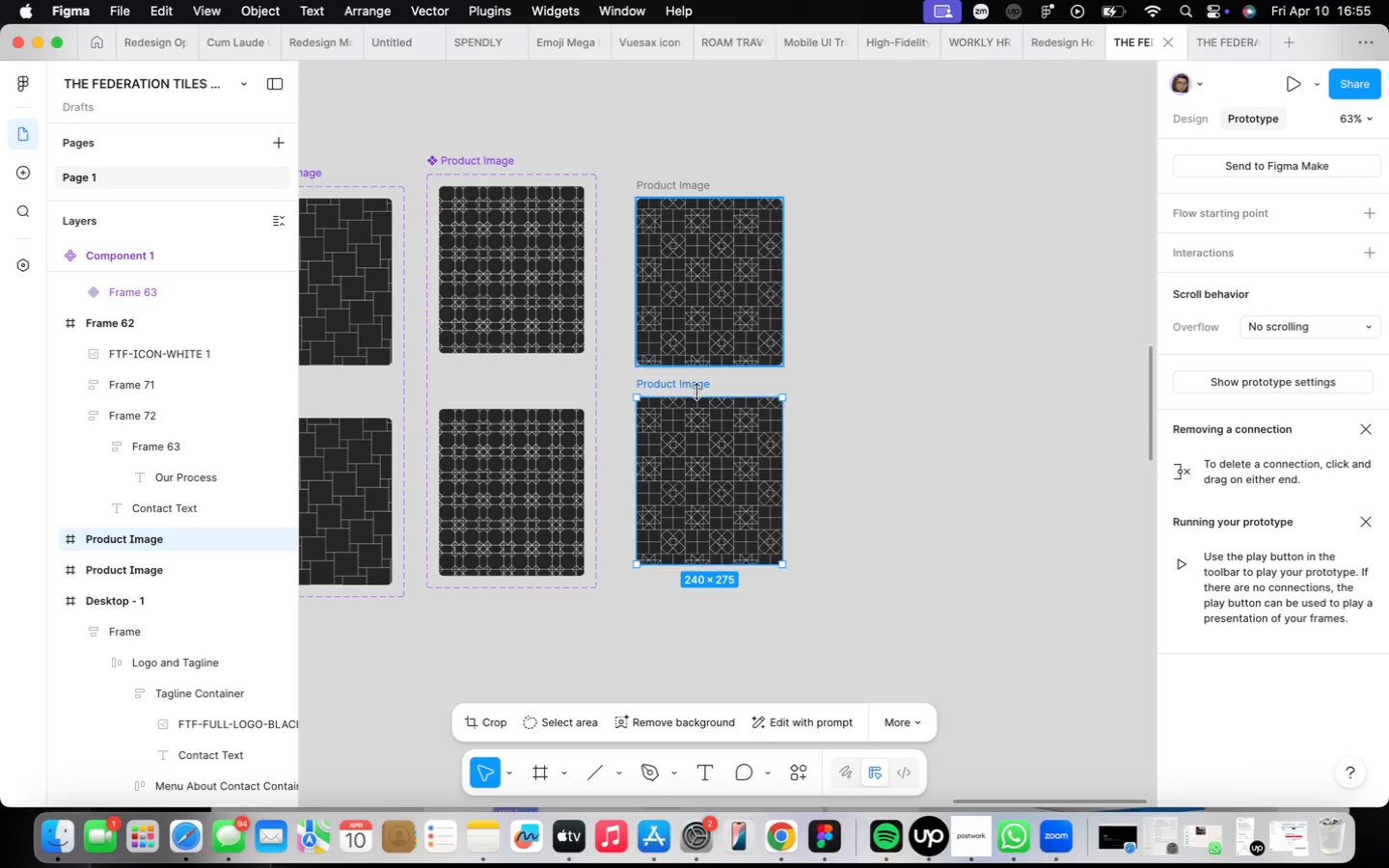 
hold_key(key=ShiftLeft, duration=0.48)
left_click([693, 388])
 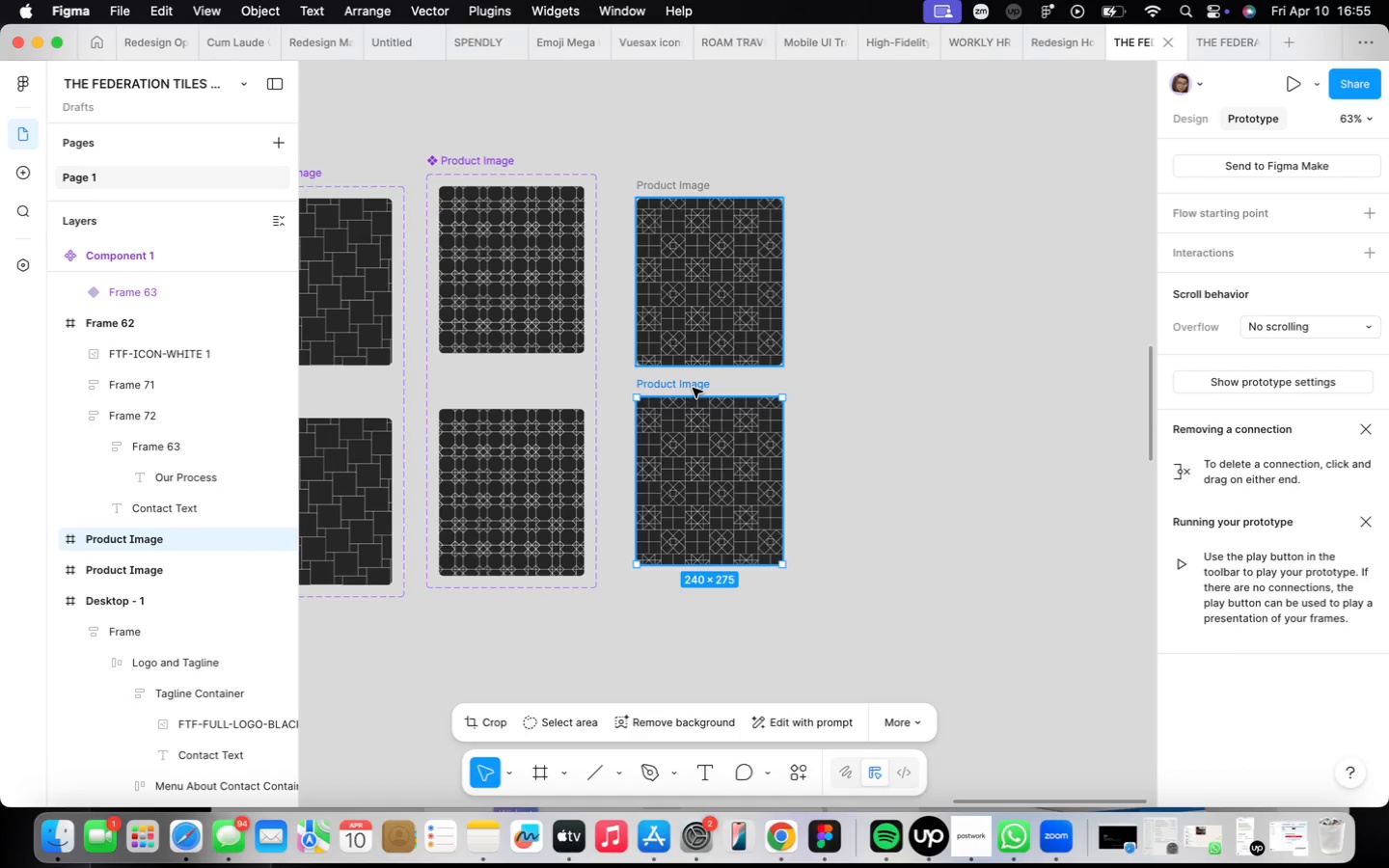 
left_click([693, 379])
 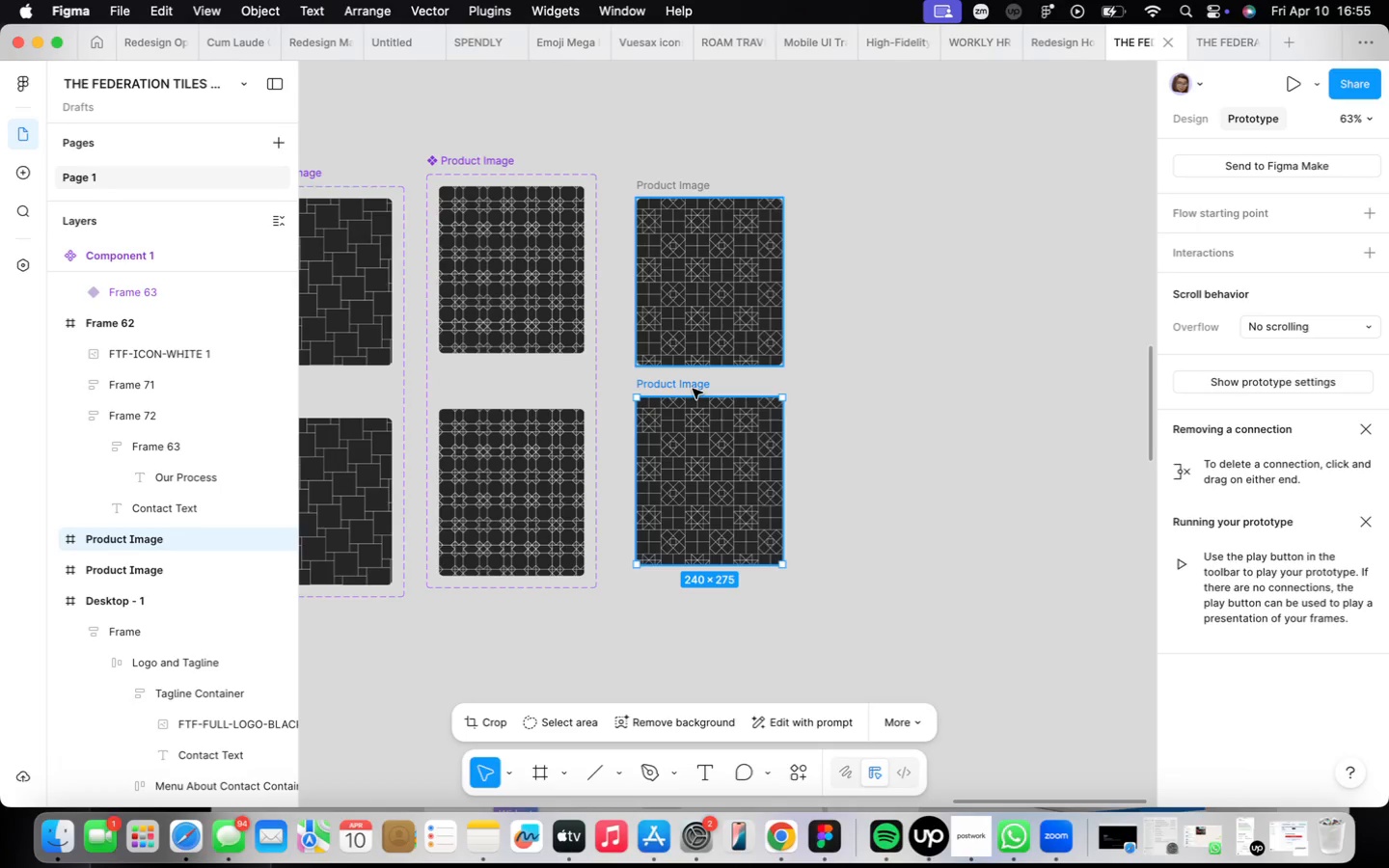 
left_click([693, 388])
 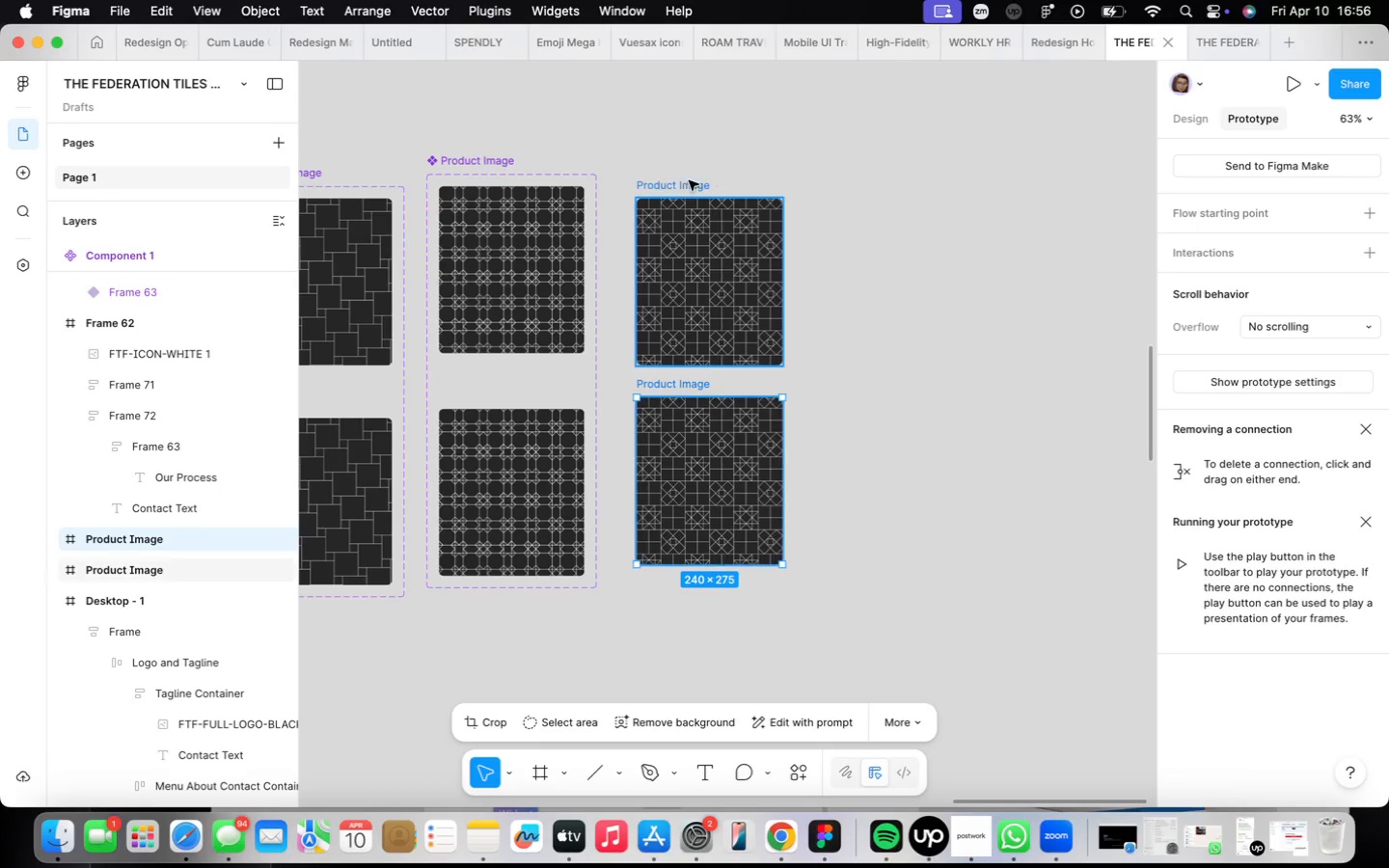 